 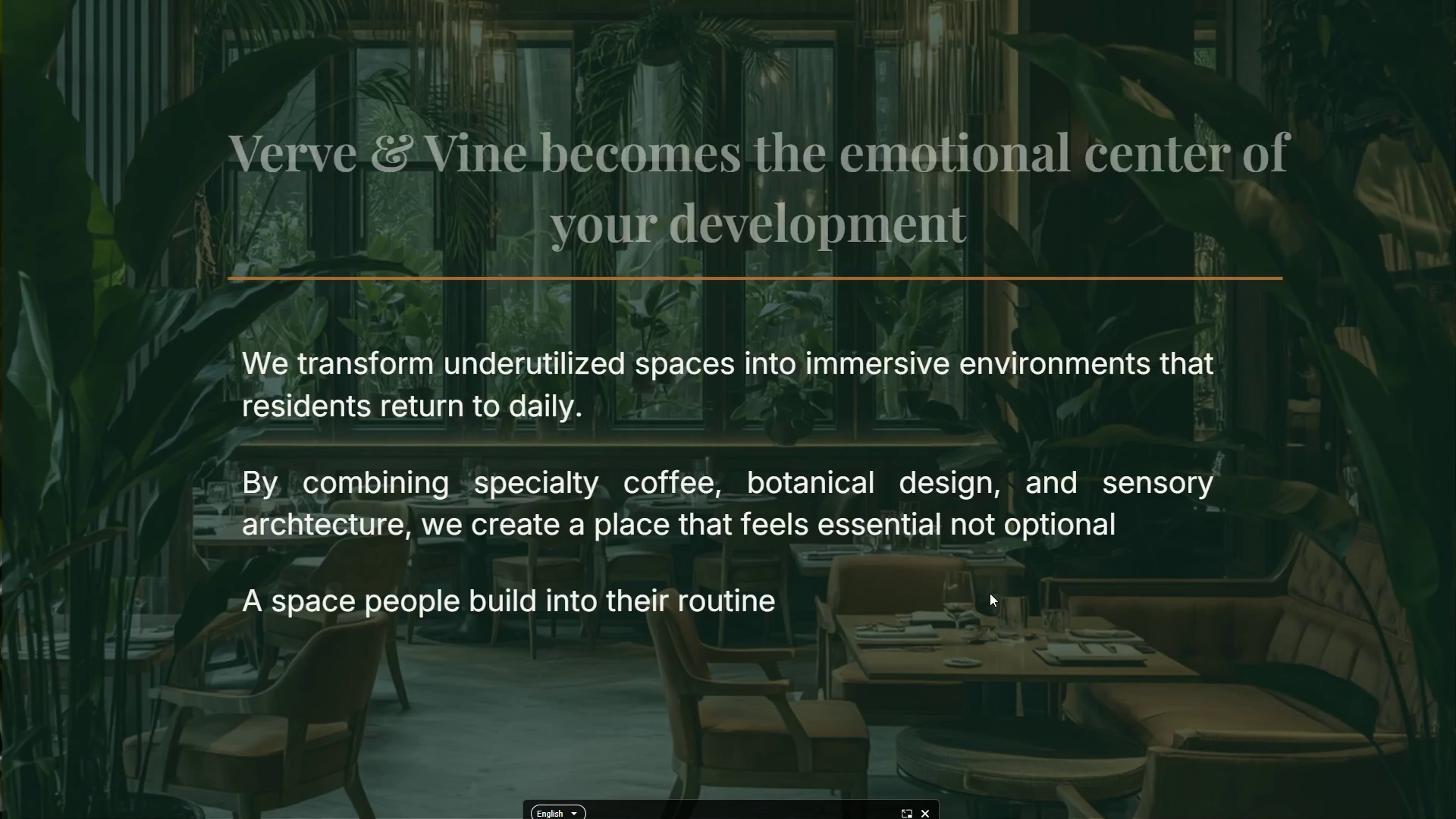 
key(ArrowRight)
 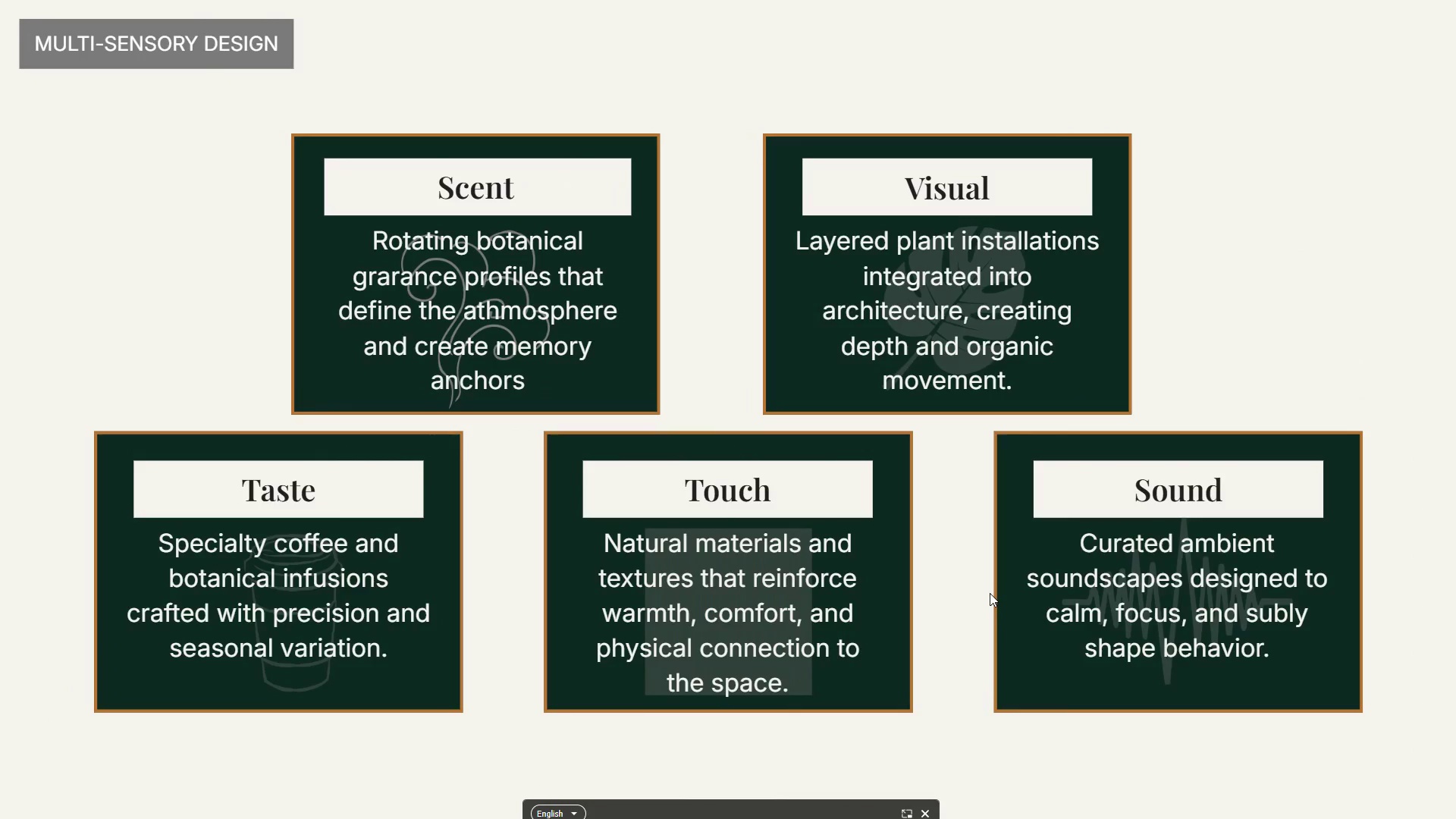 
wait(8.44)
 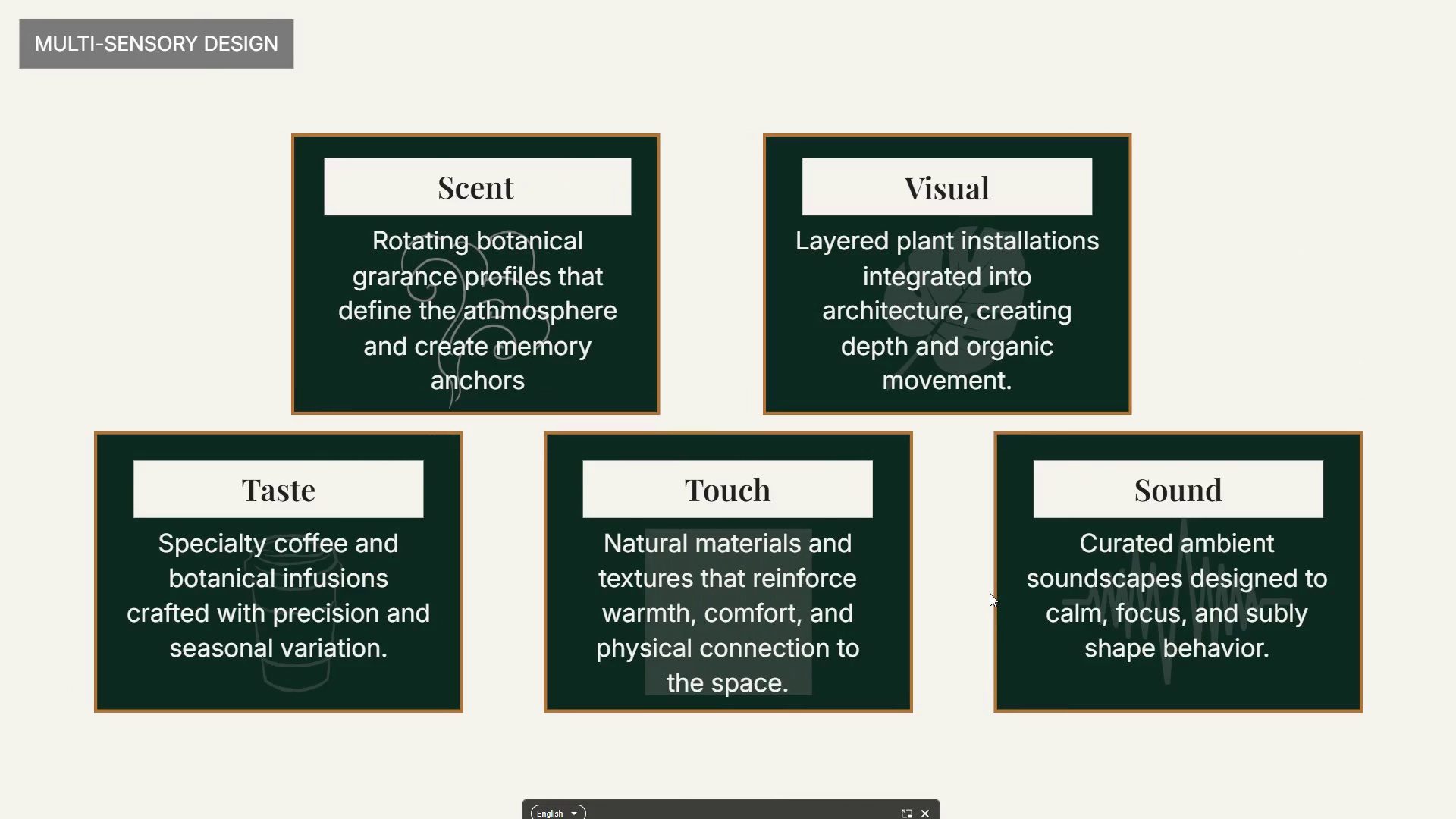 
key(ArrowRight)
 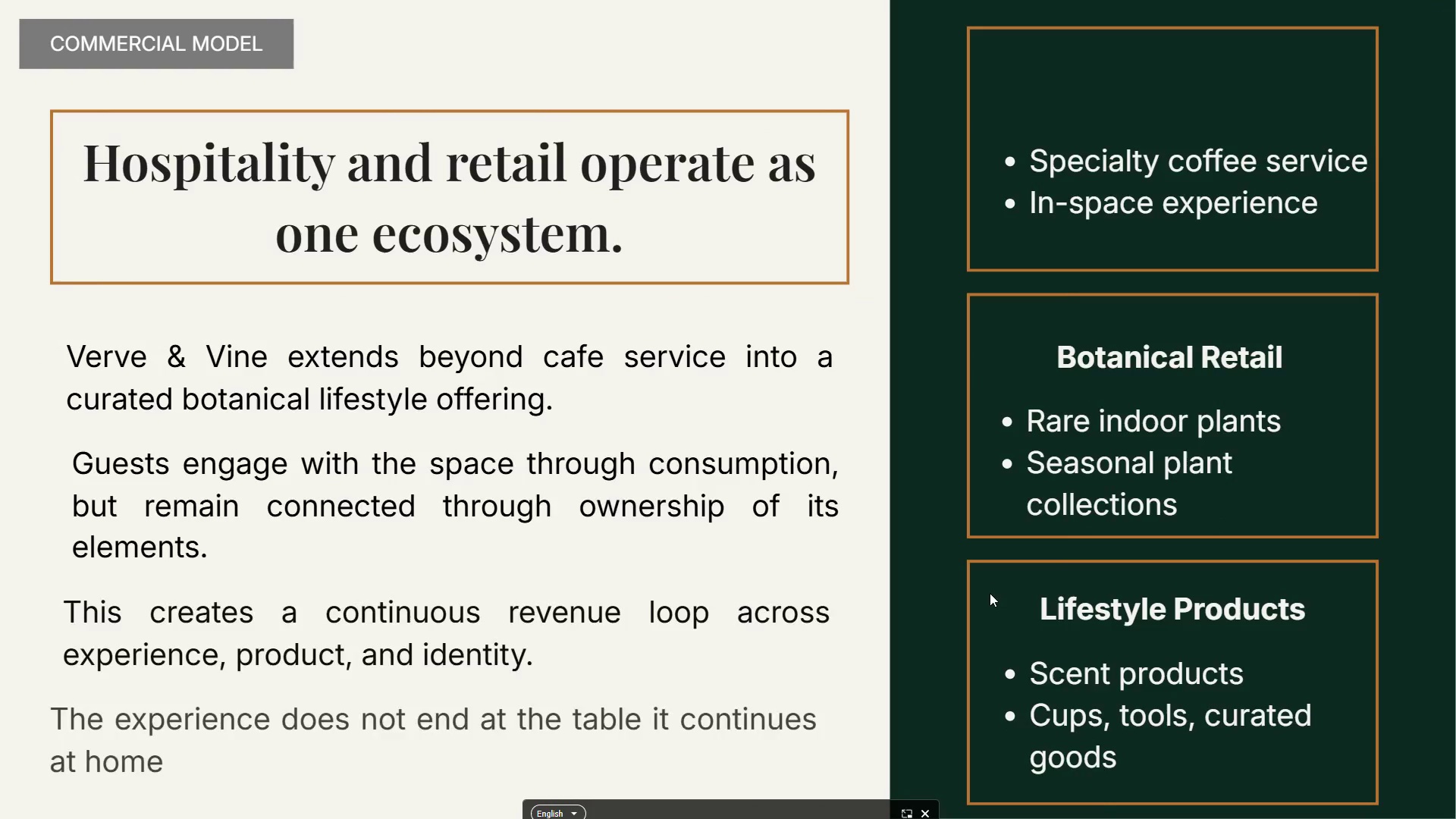 
key(ArrowRight)
 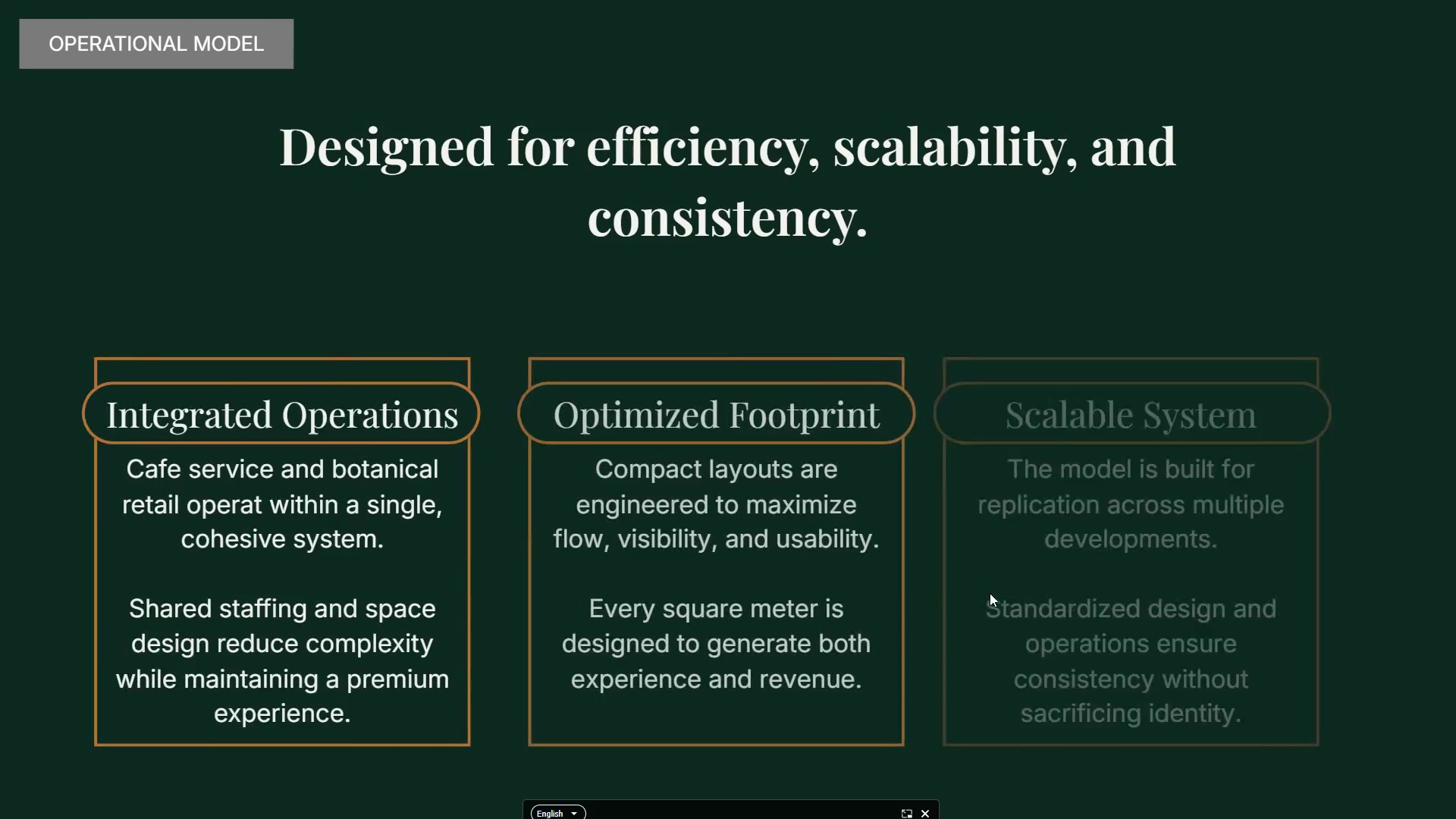 
key(ArrowRight)
 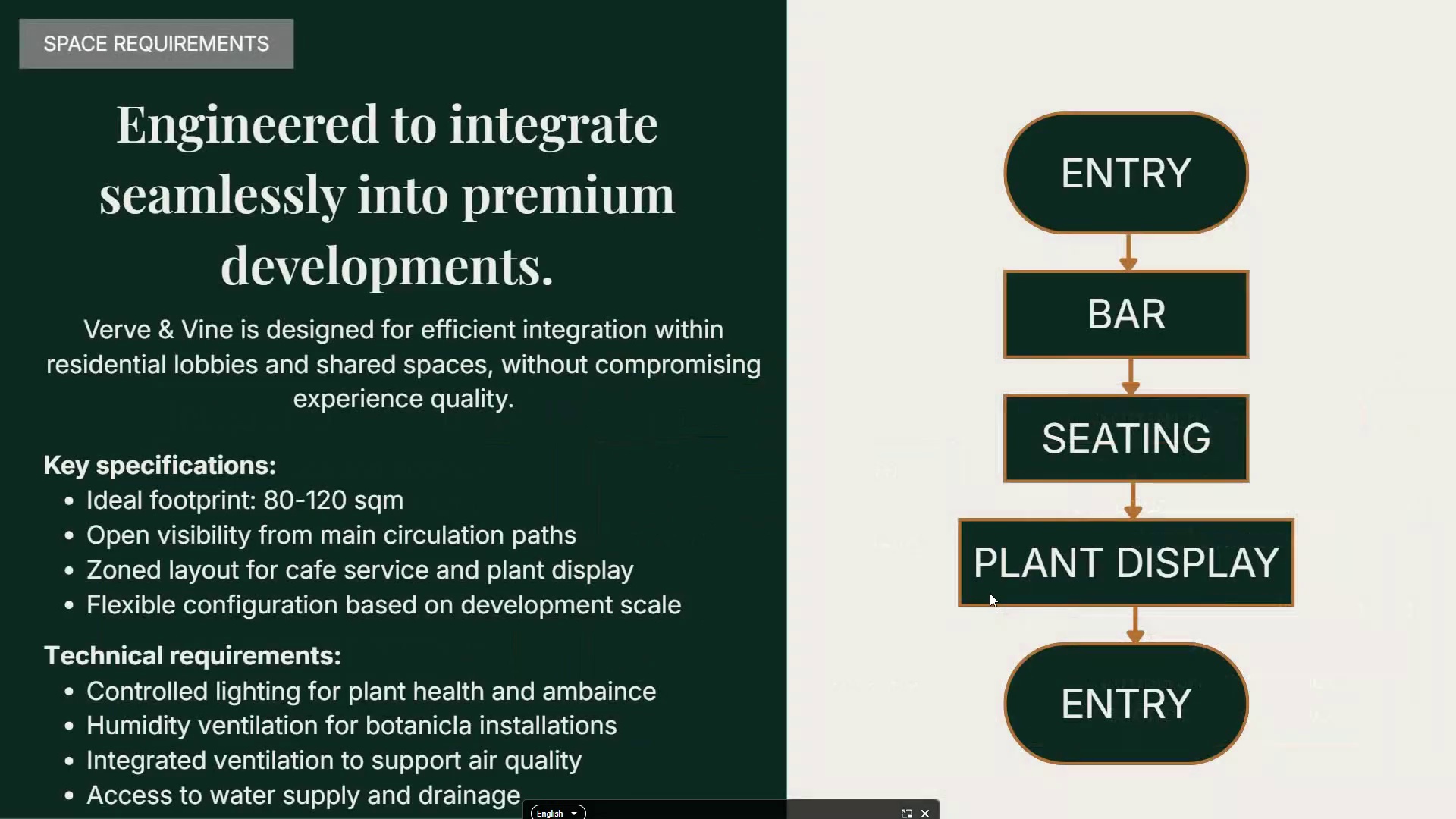 
key(ArrowRight)
 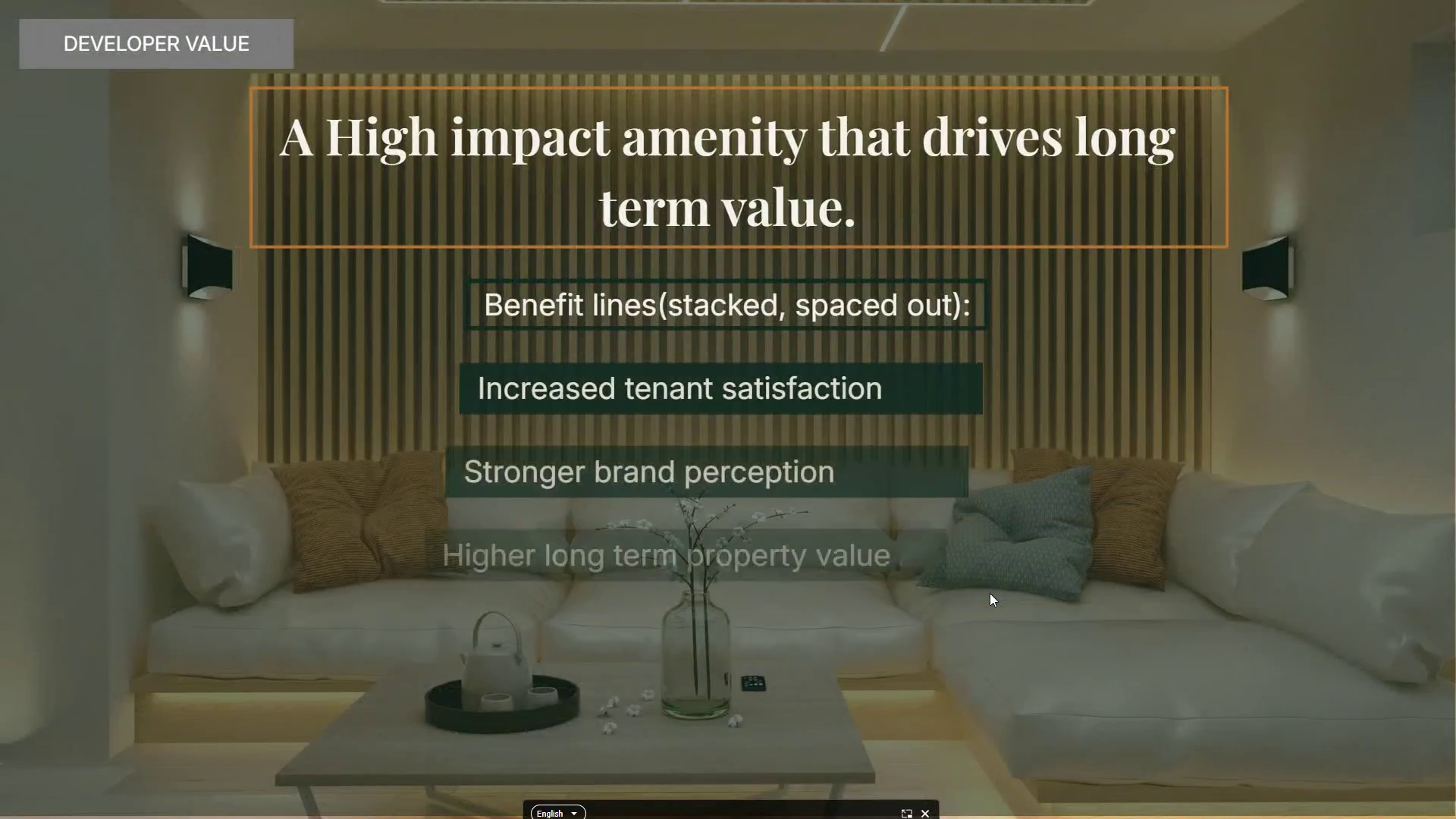 
key(ArrowLeft)
 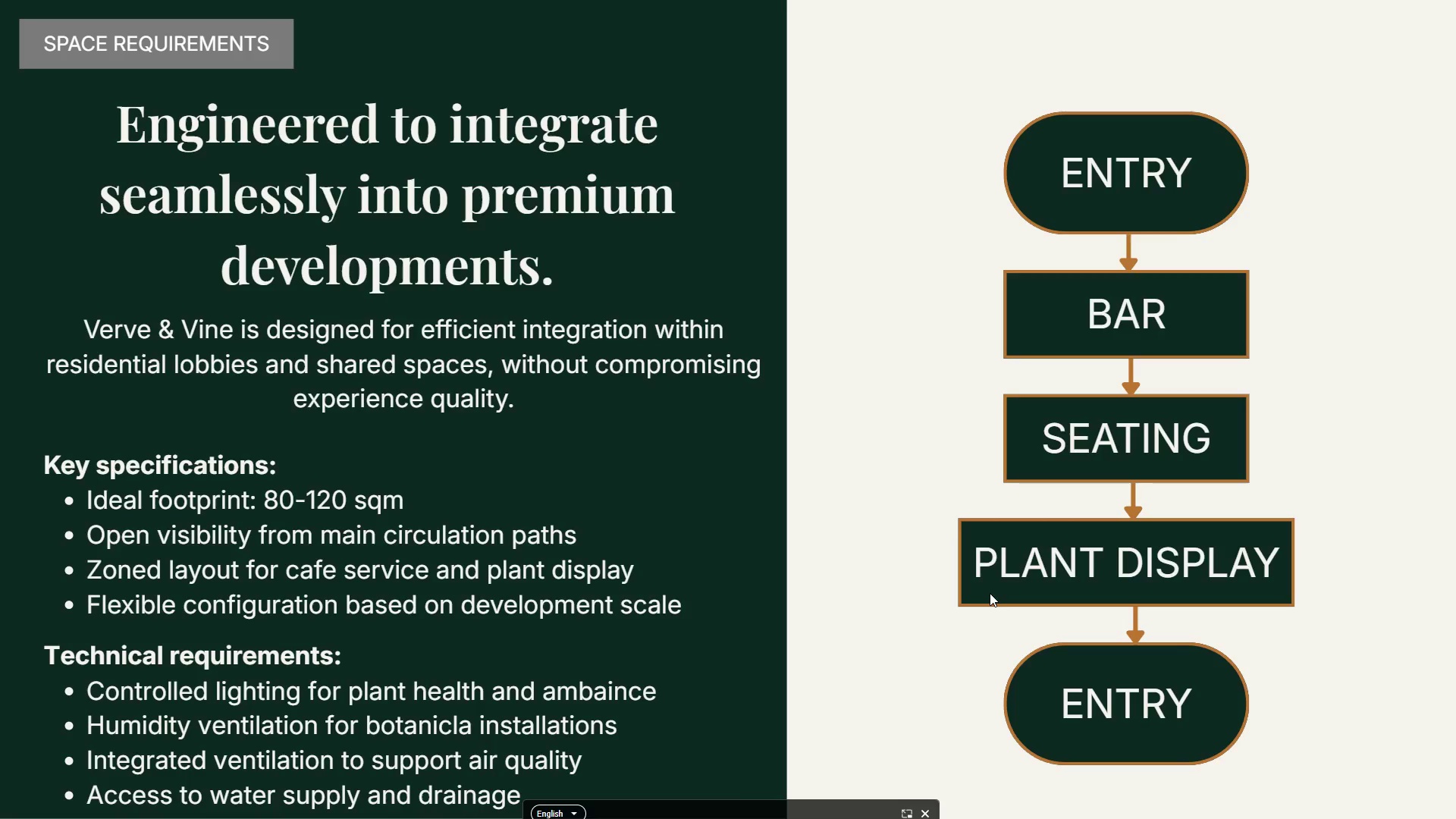 
key(ArrowRight)
 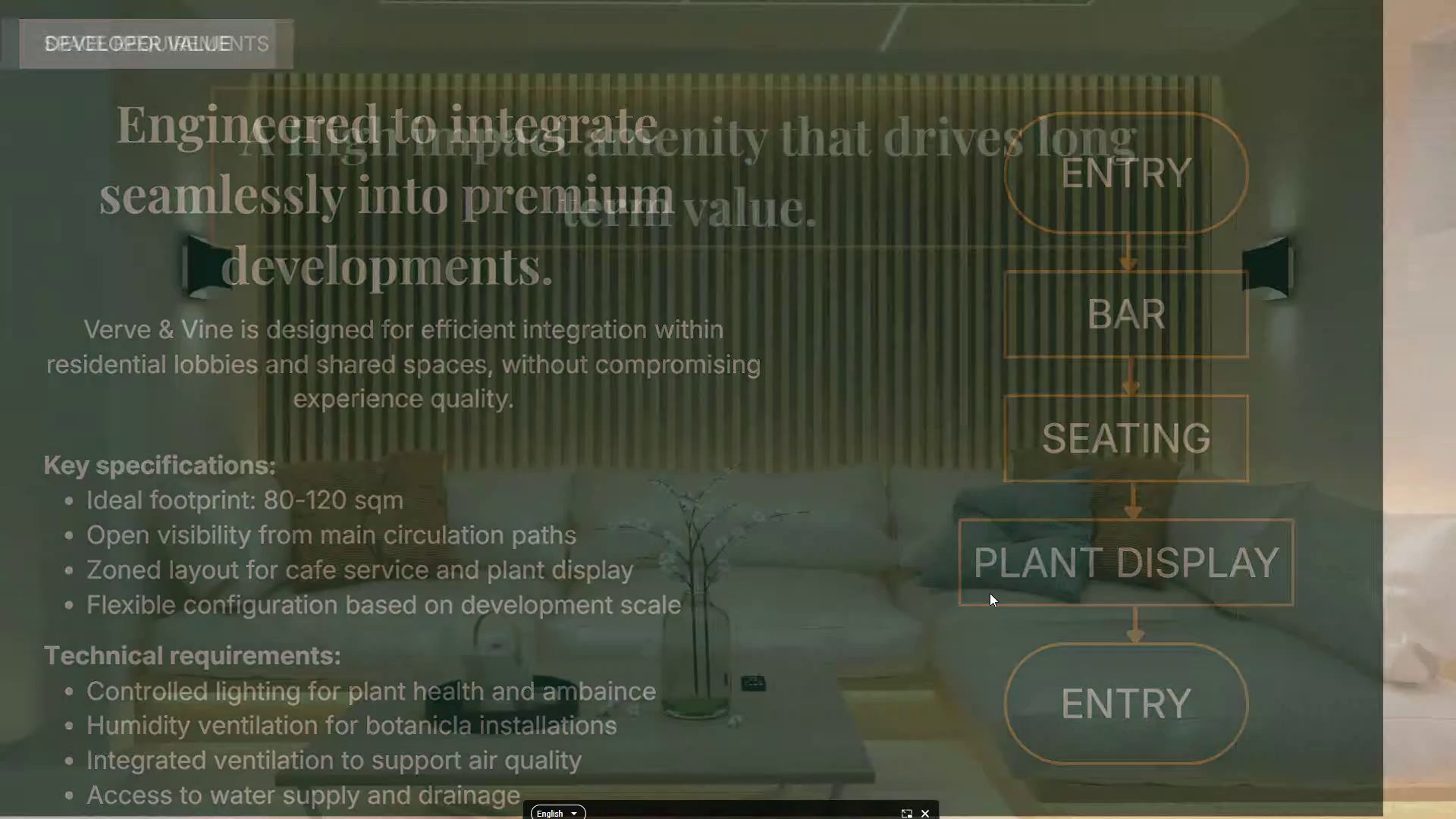 
key(ArrowLeft)
 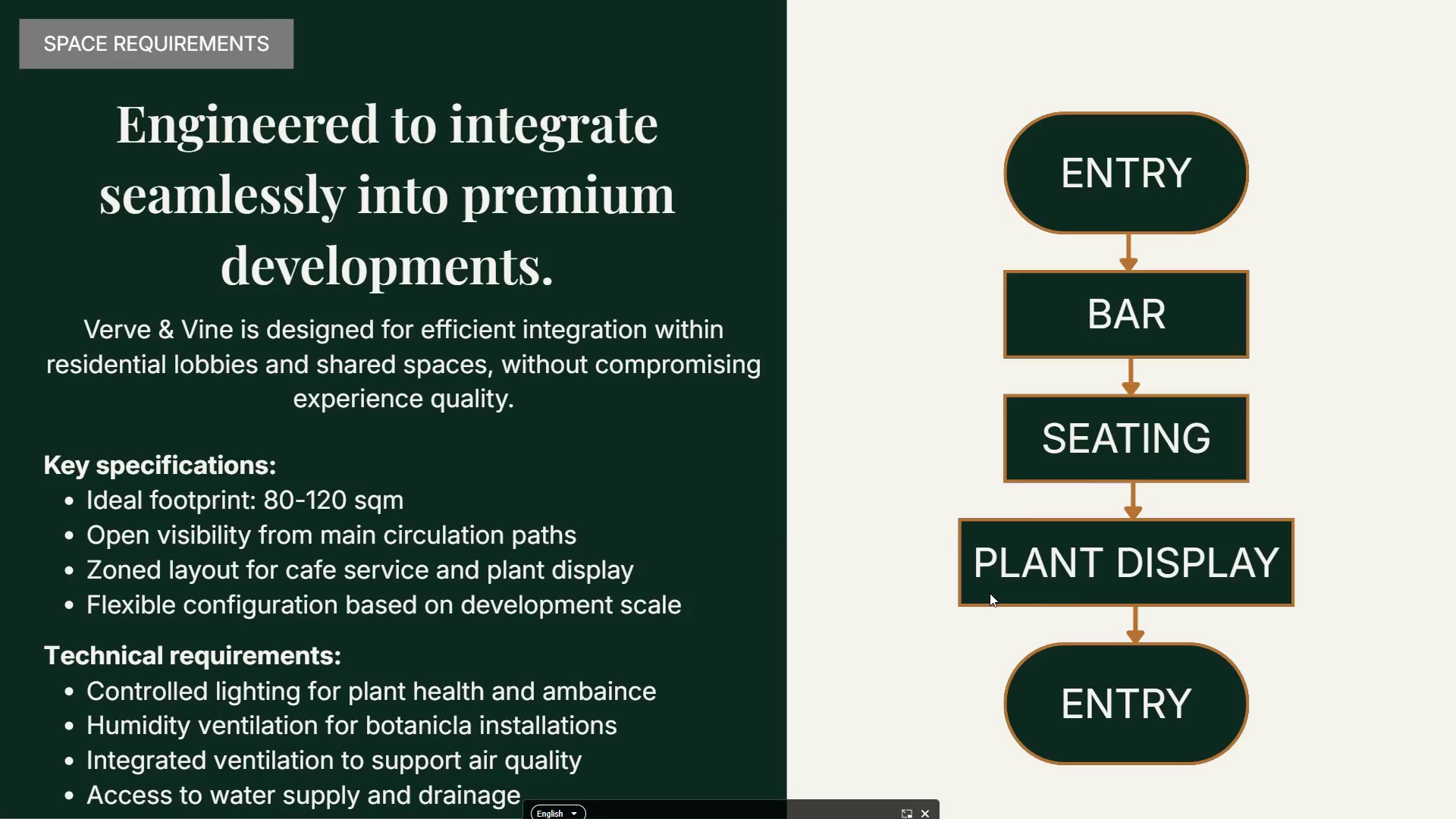 
key(ArrowLeft)
 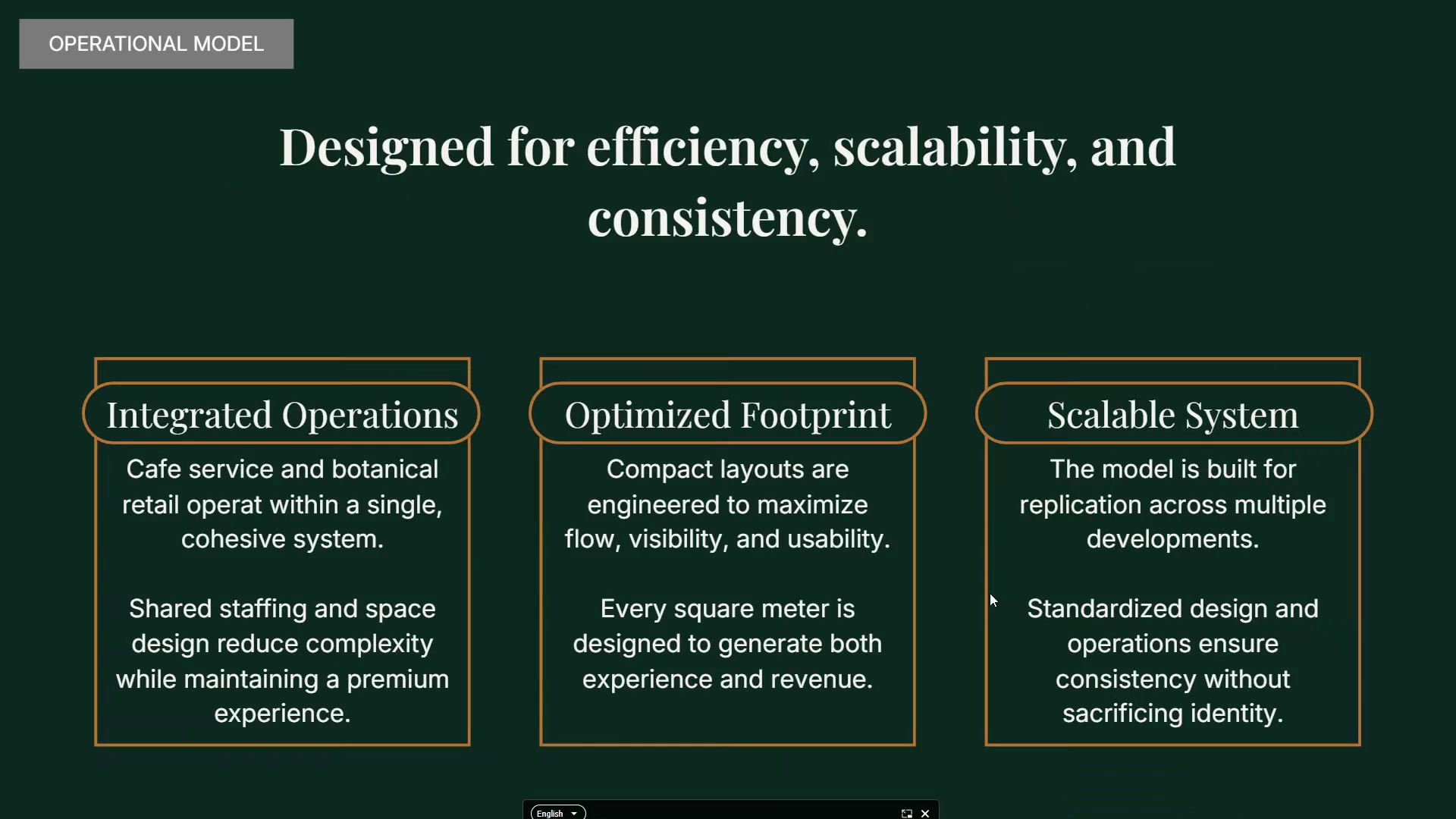 
key(ArrowRight)
 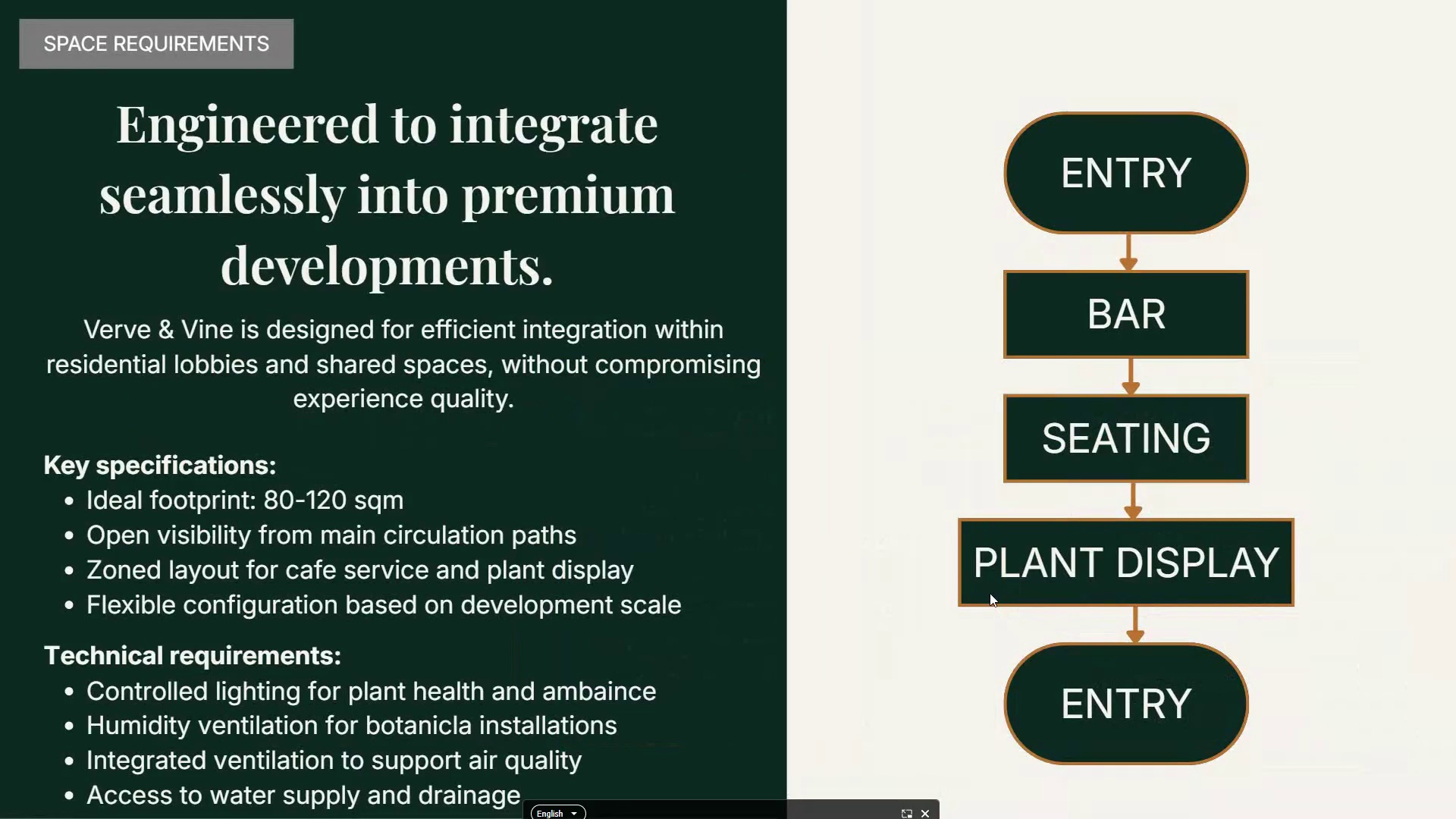 
key(Escape)
 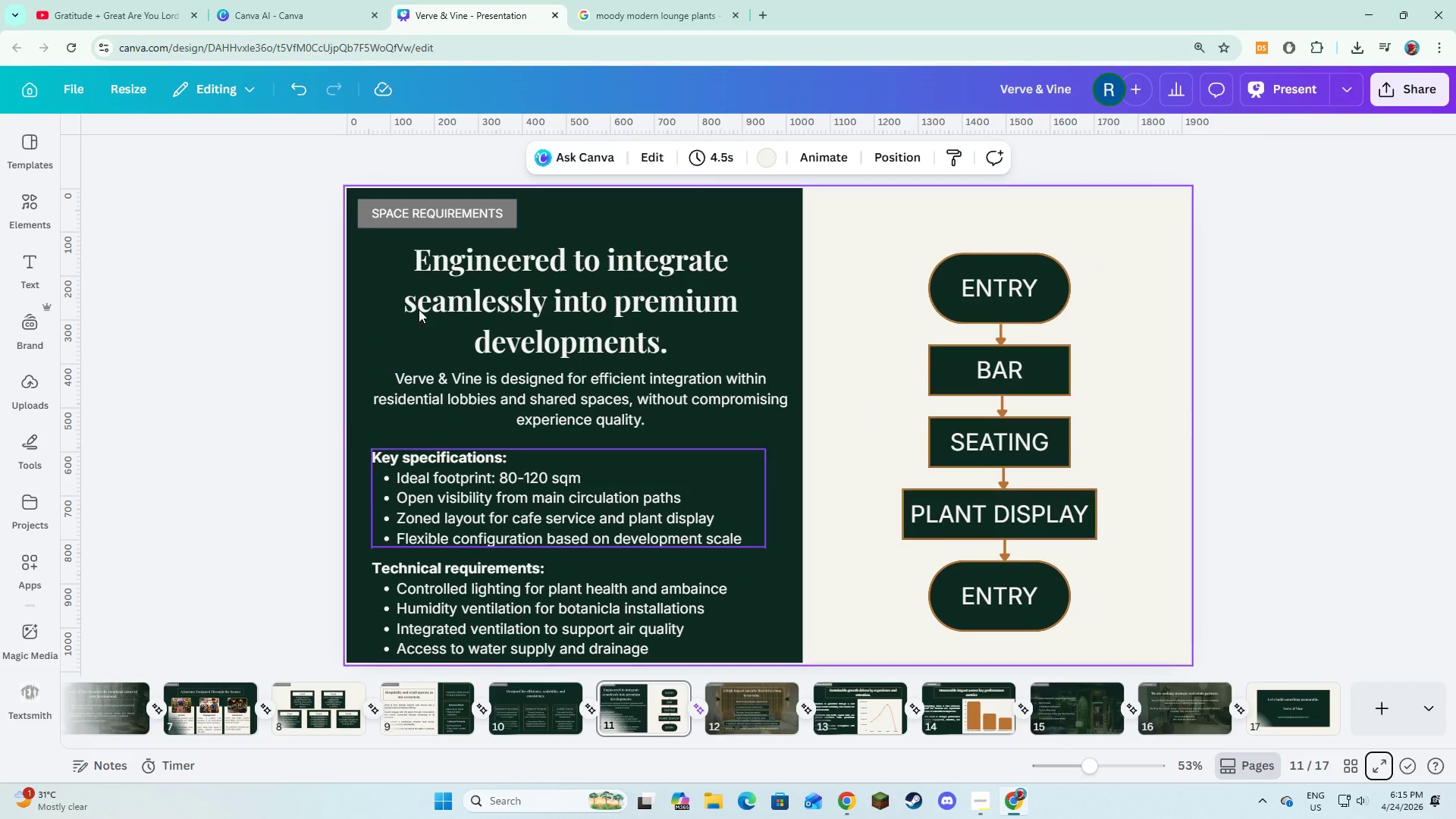 
left_click_drag(start_coordinate=[310, 195], to_coordinate=[385, 211])
 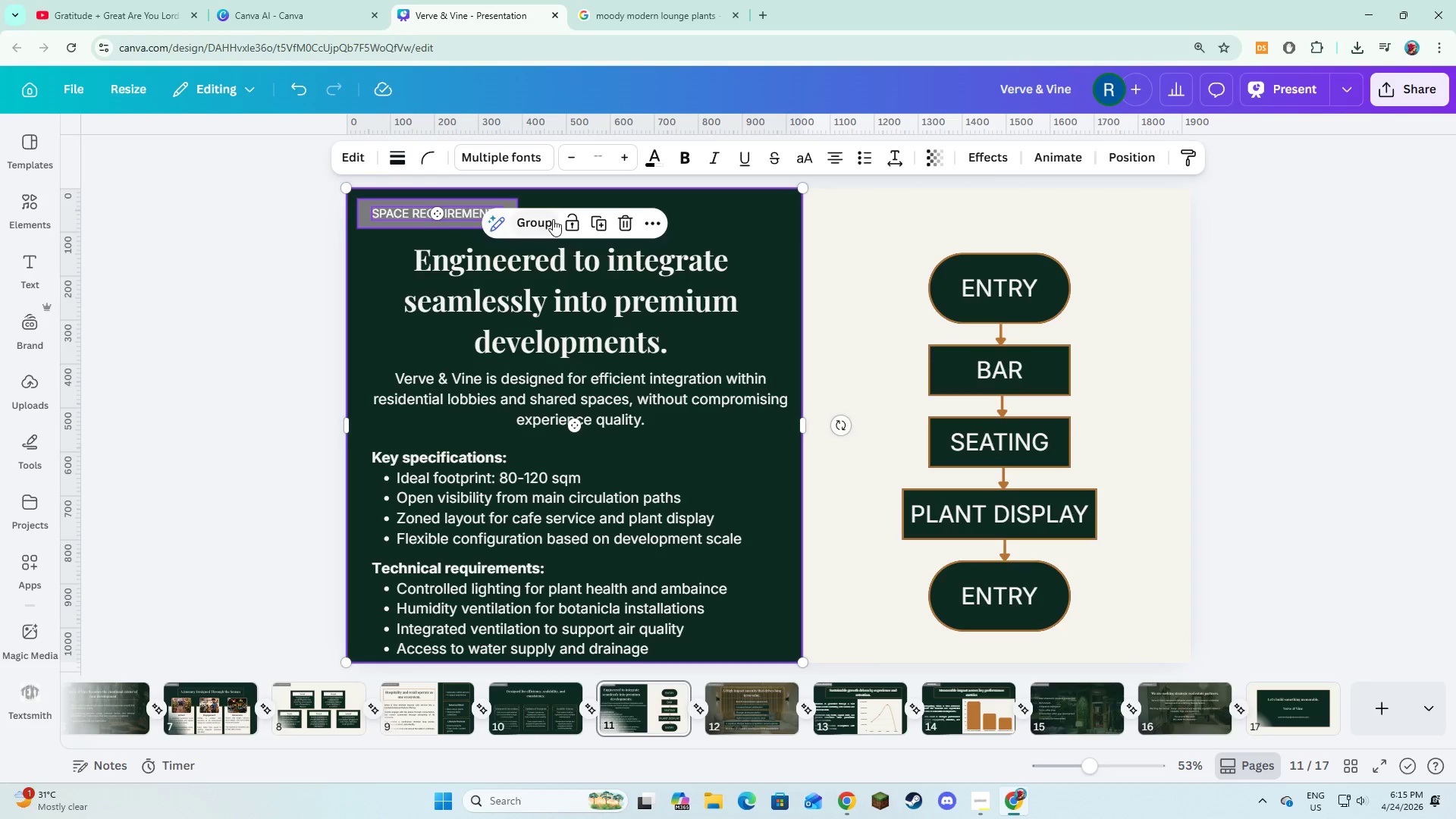 
left_click([553, 219])
 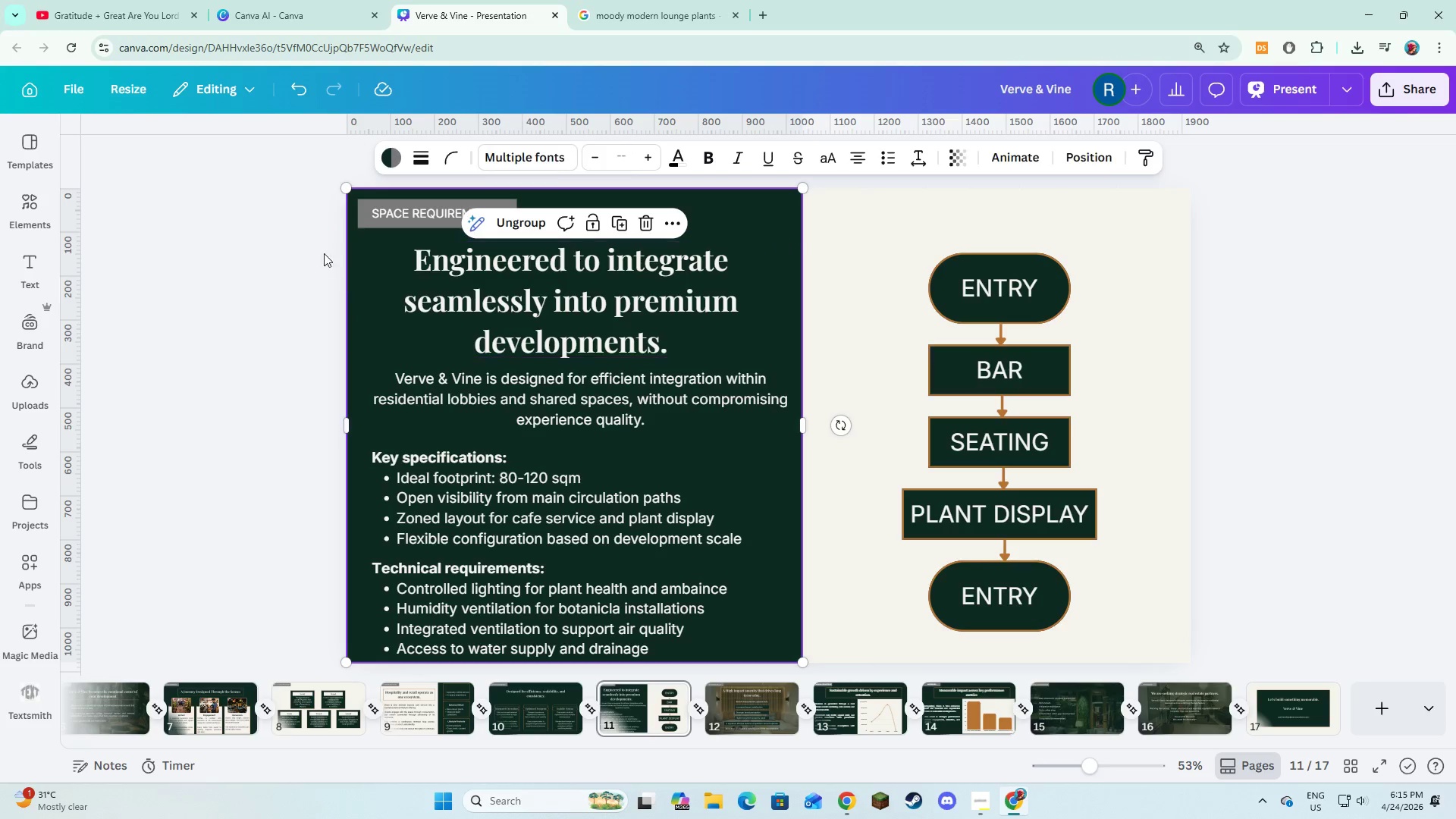 
left_click_drag(start_coordinate=[310, 202], to_coordinate=[645, 631])
 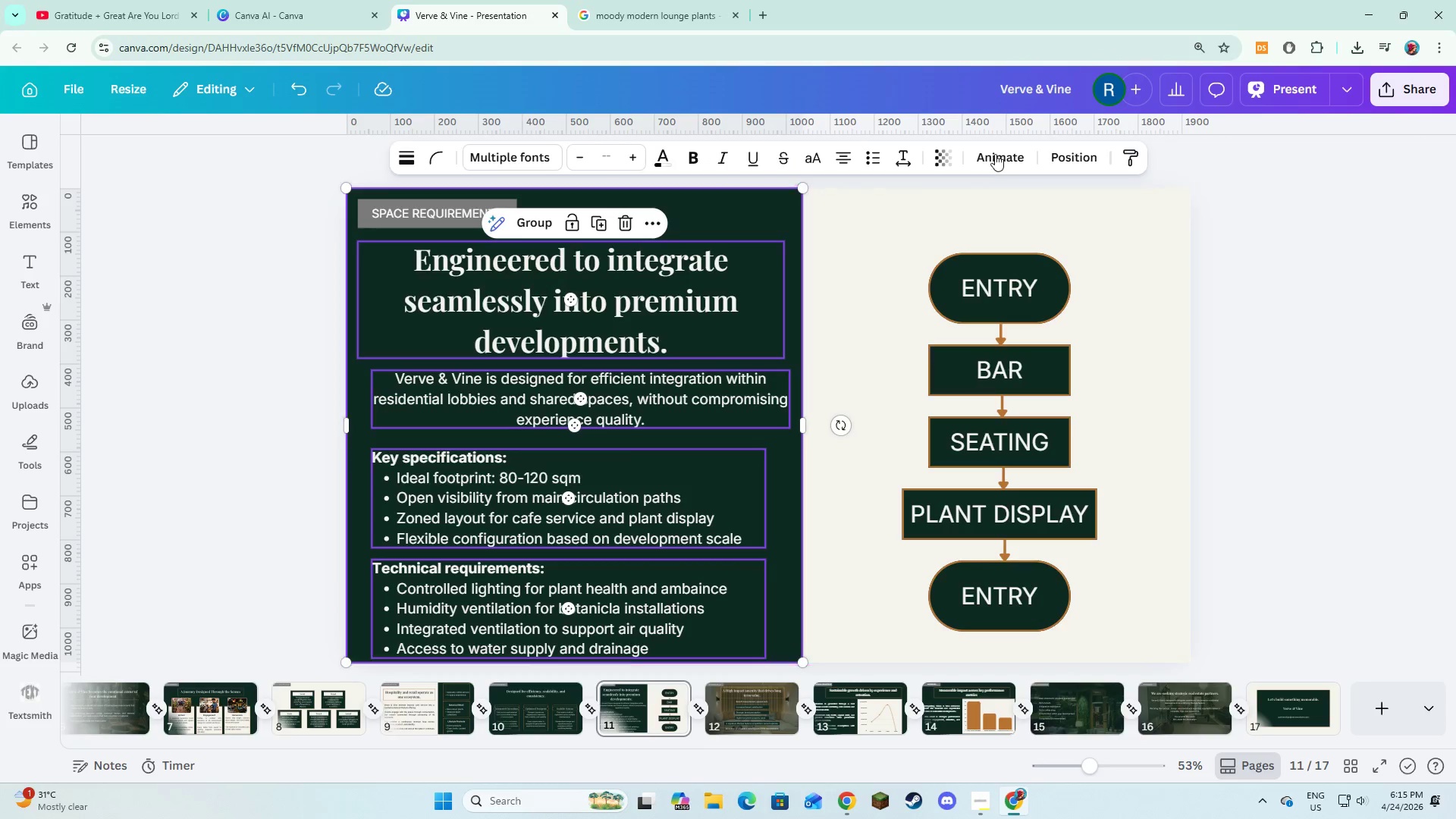 
left_click([995, 154])
 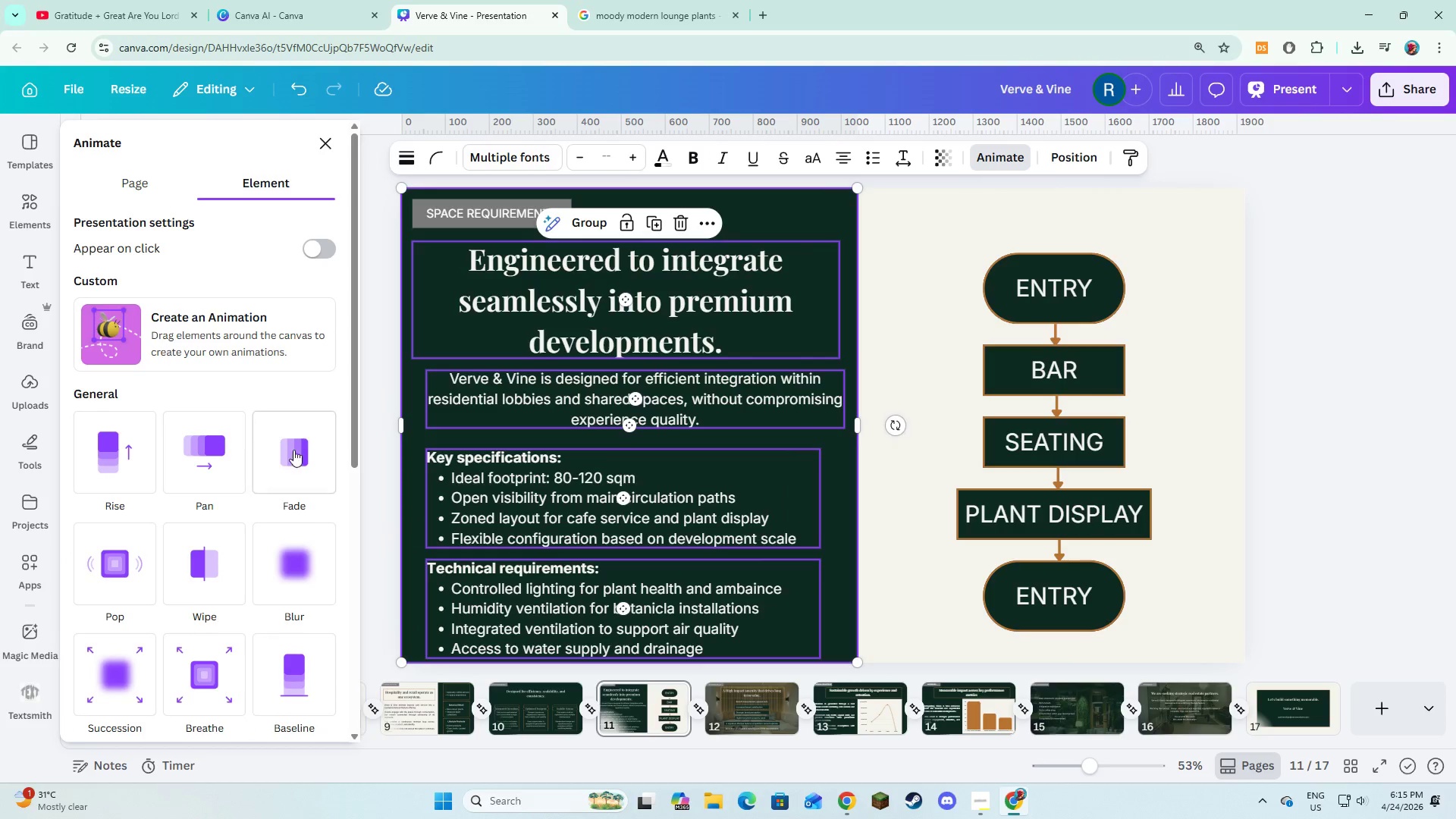 
left_click([218, 448])
 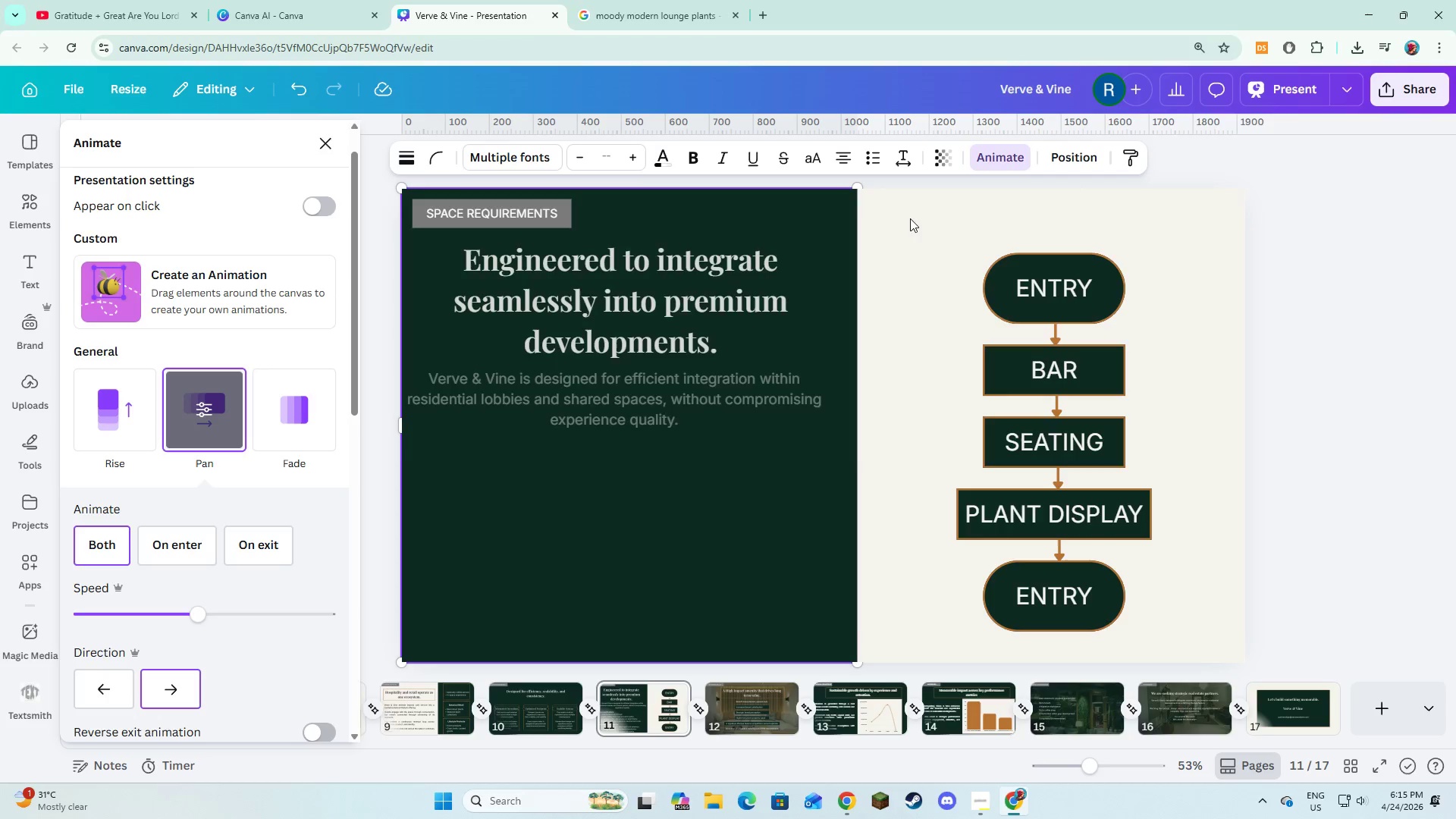 
left_click_drag(start_coordinate=[920, 218], to_coordinate=[1029, 579])
 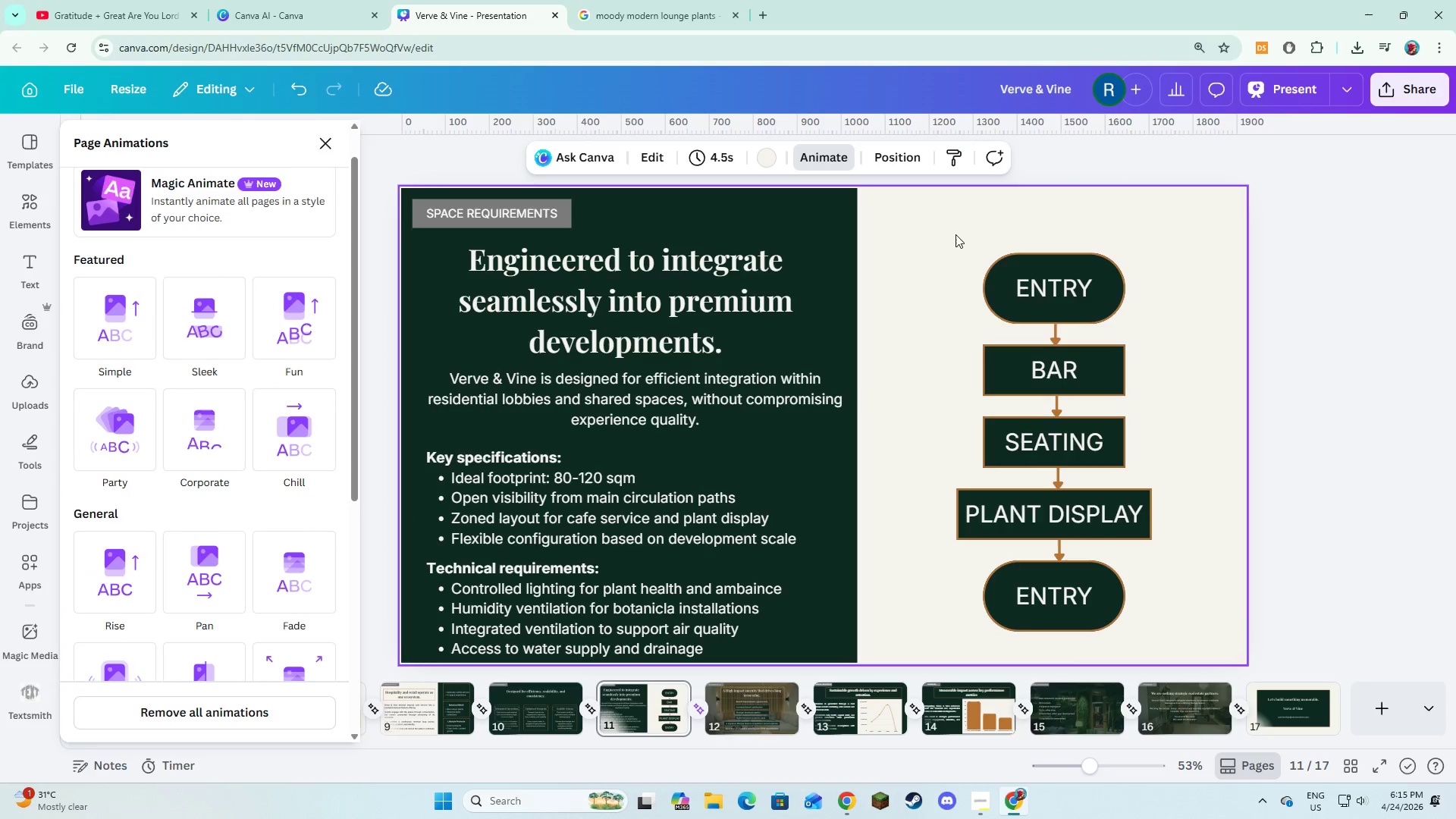 
left_click_drag(start_coordinate=[968, 231], to_coordinate=[1098, 620])
 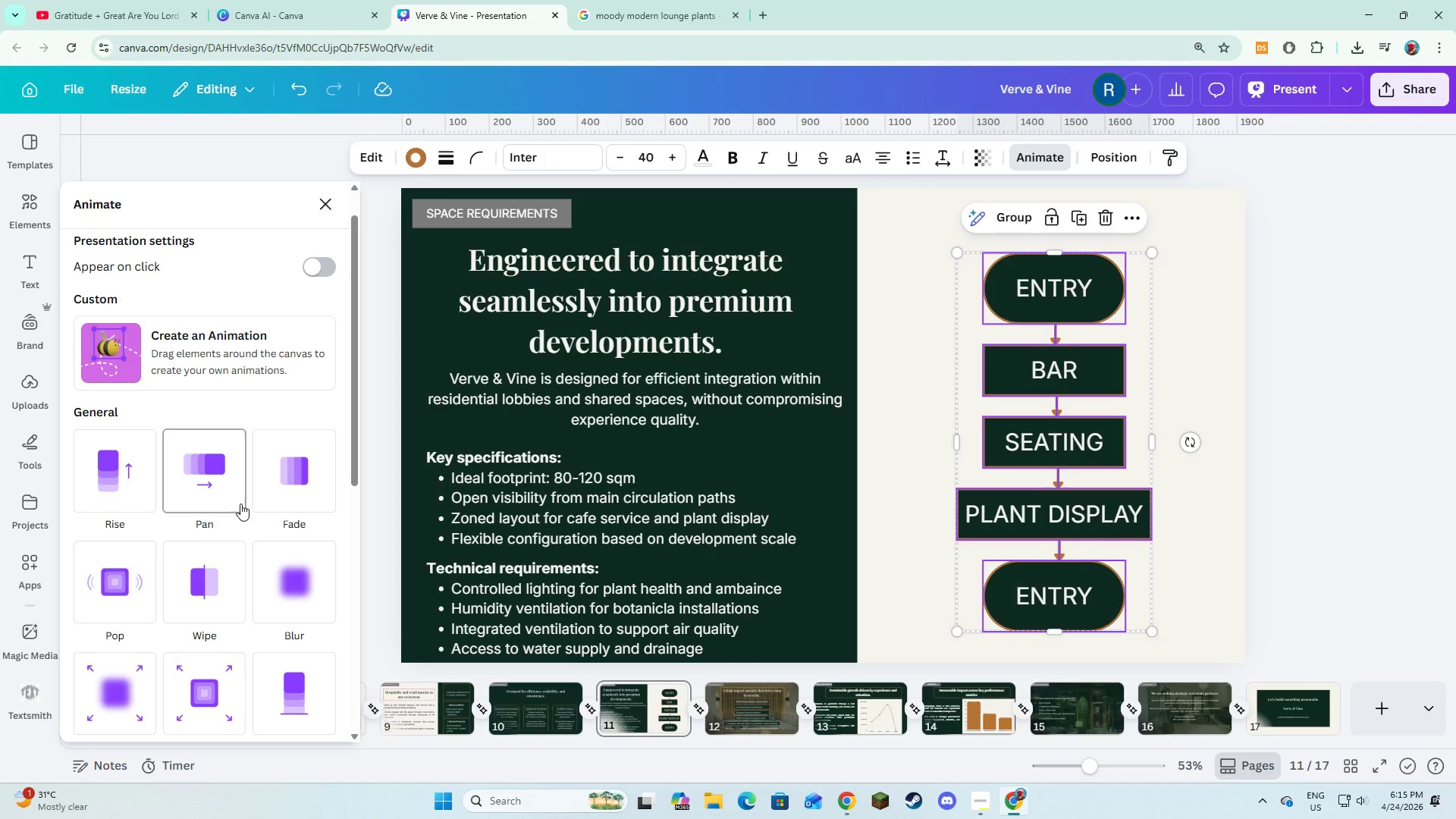 